 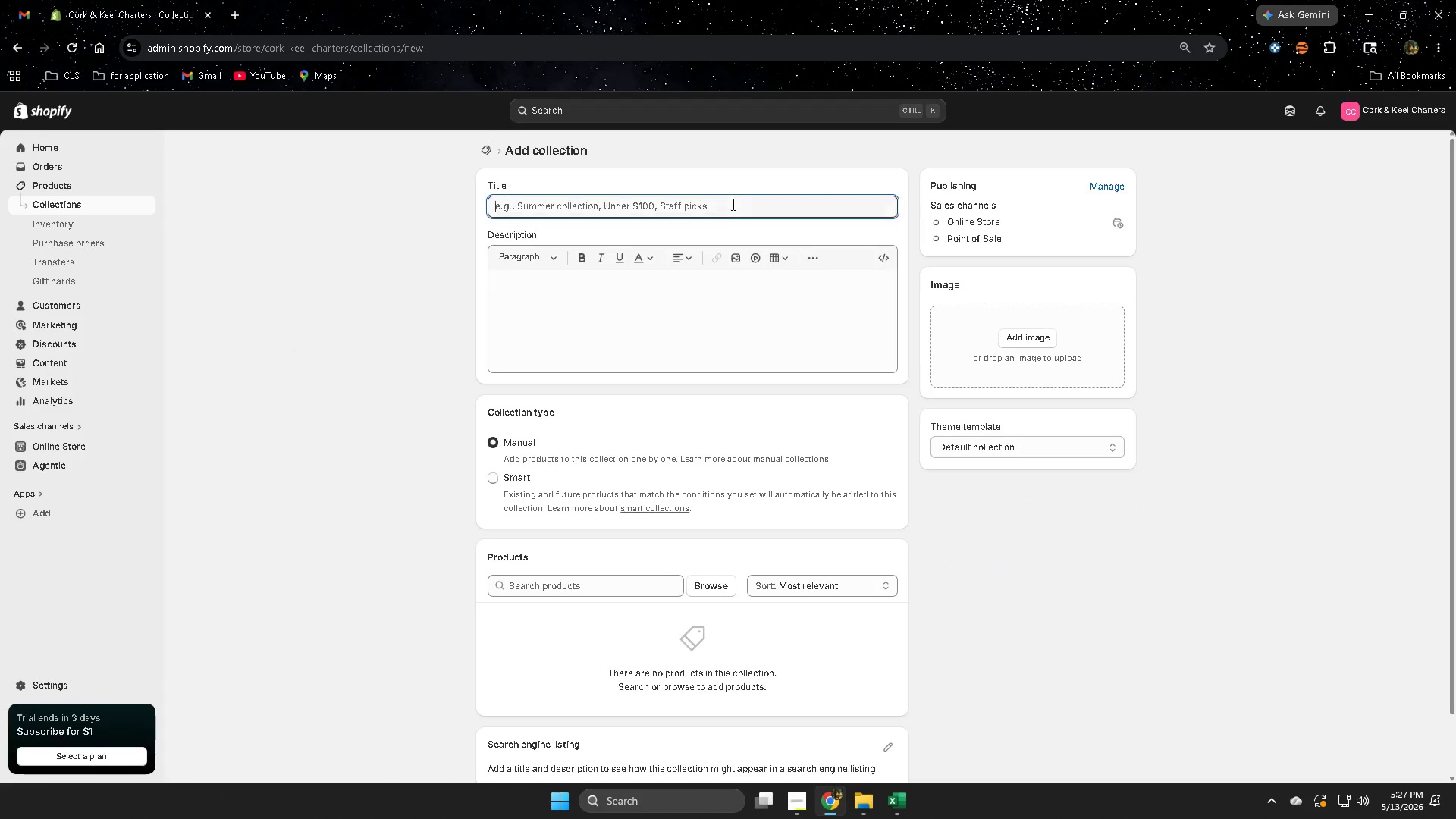 
key(Control+V)
 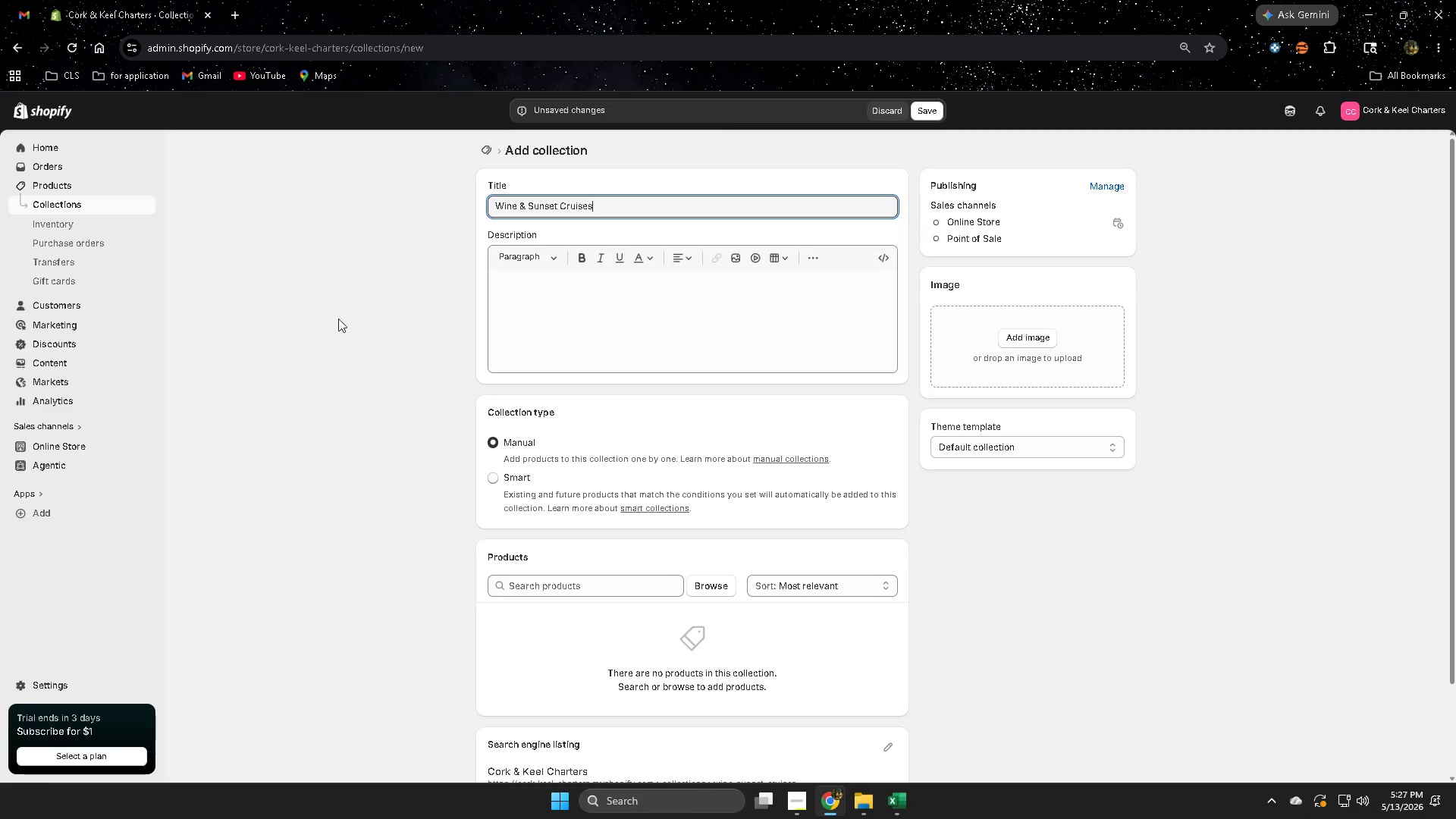 
left_click([372, 320])
 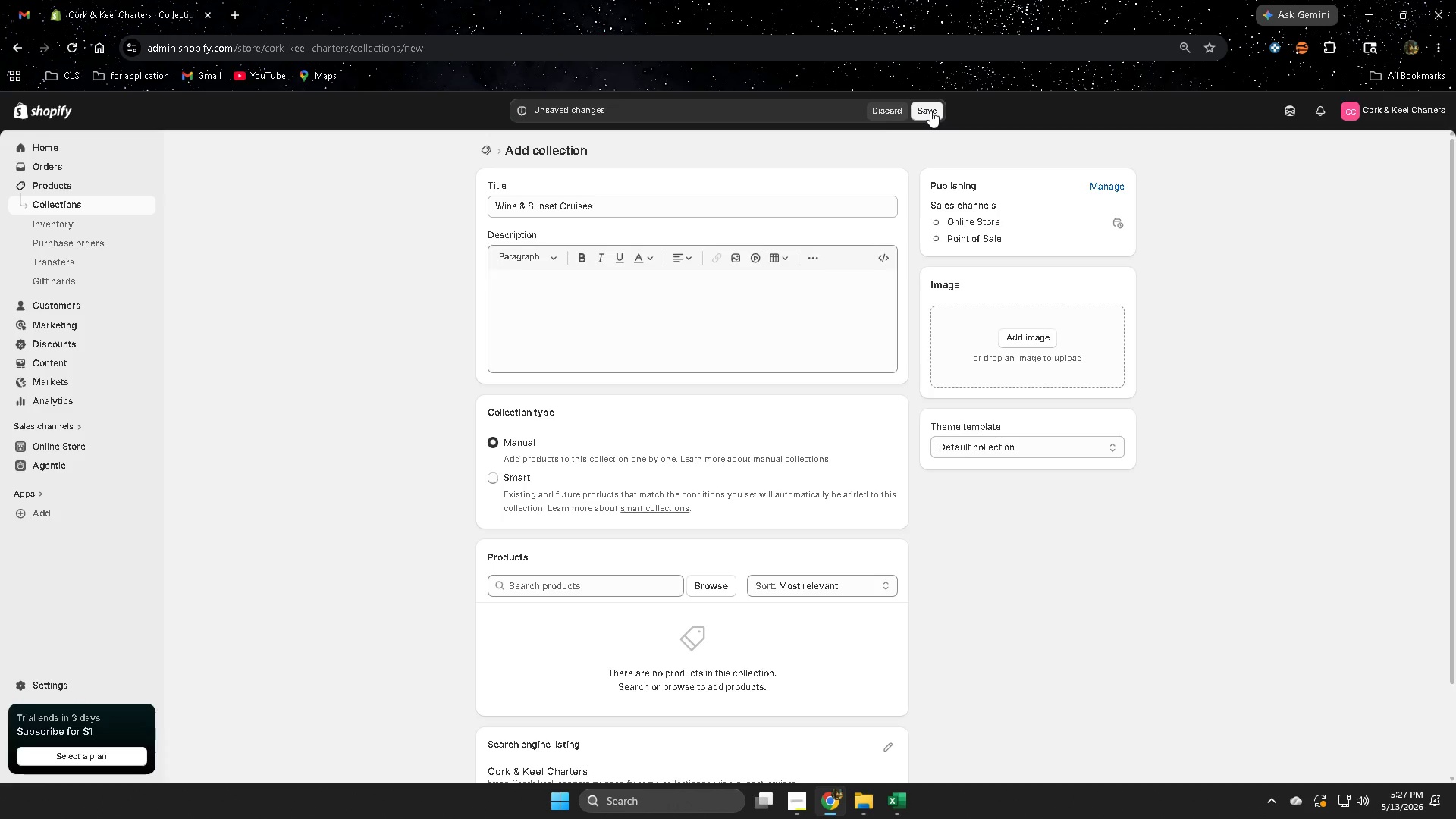 
wait(6.17)
 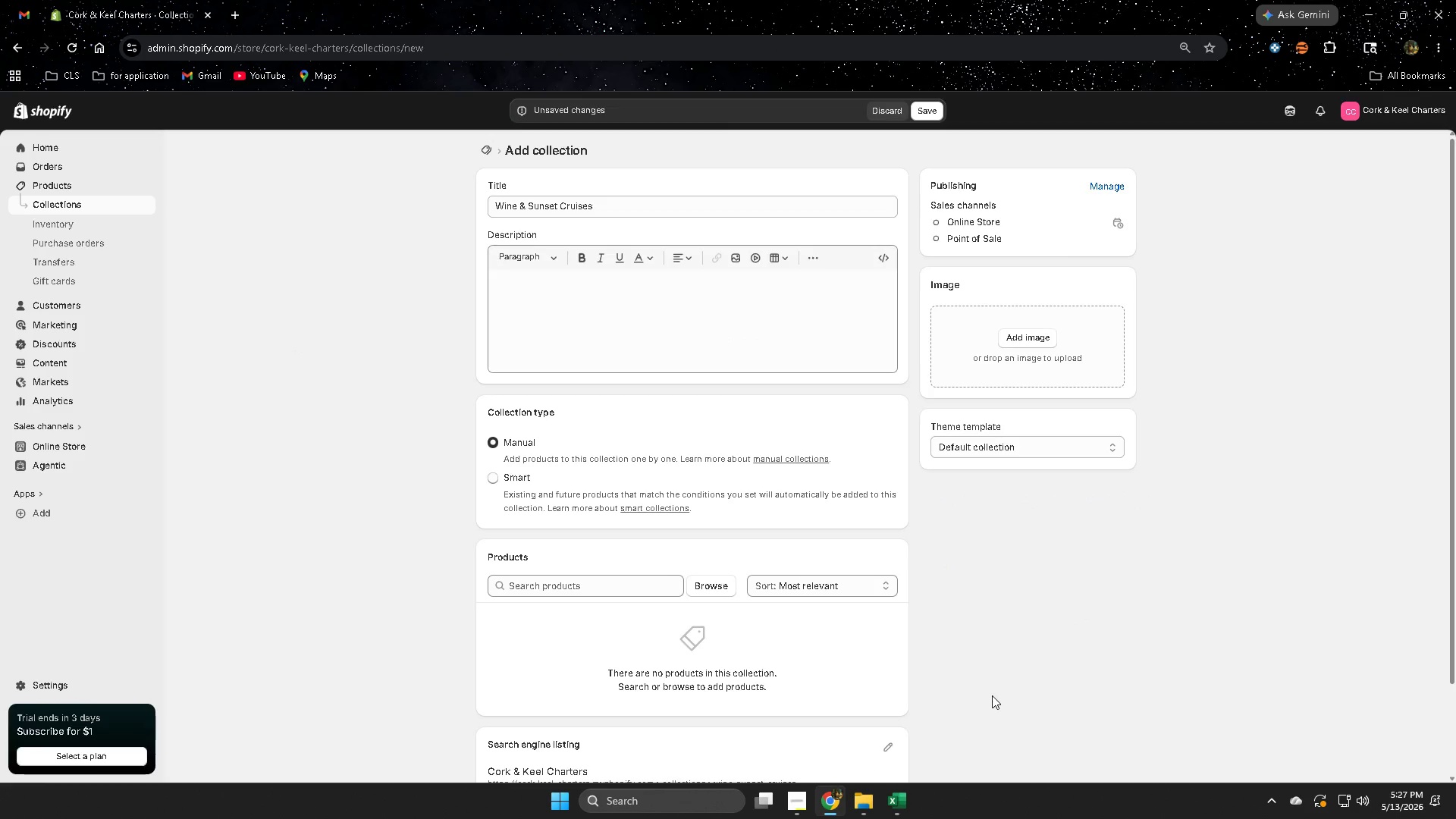 
left_click([491, 481])
 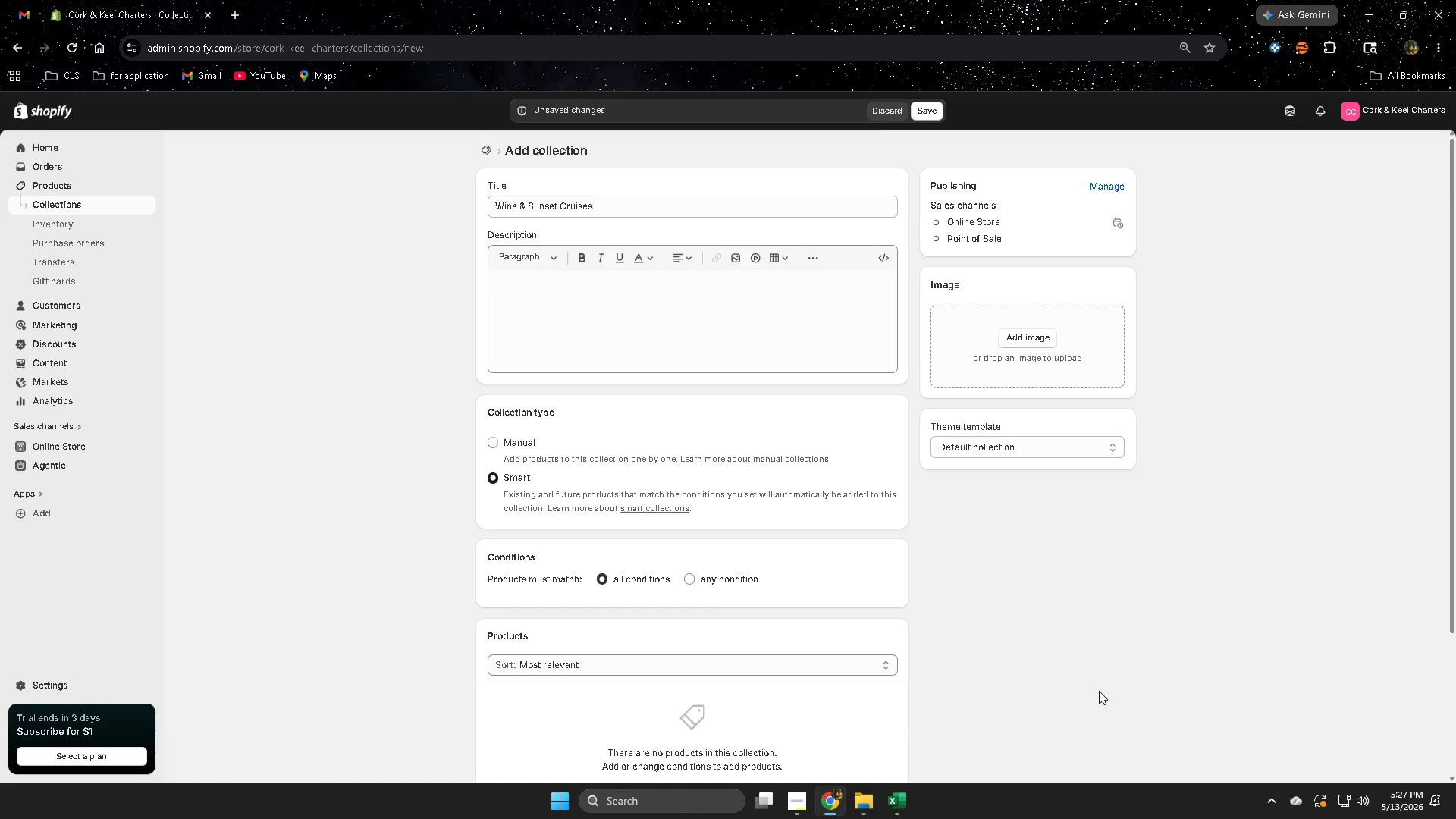 
scroll: coordinate [1105, 682], scroll_direction: down, amount: 3.0
 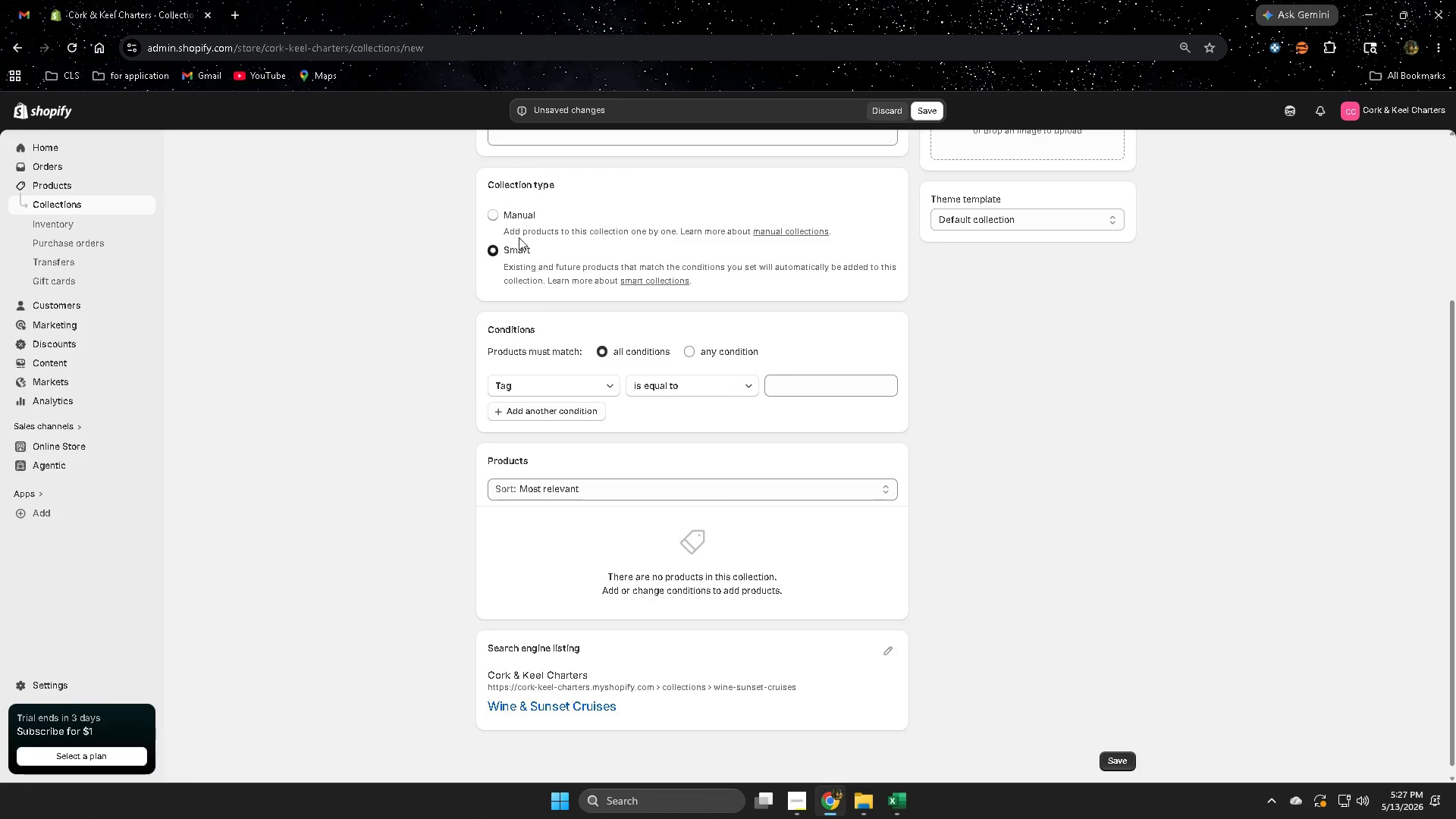 
left_click([494, 218])
 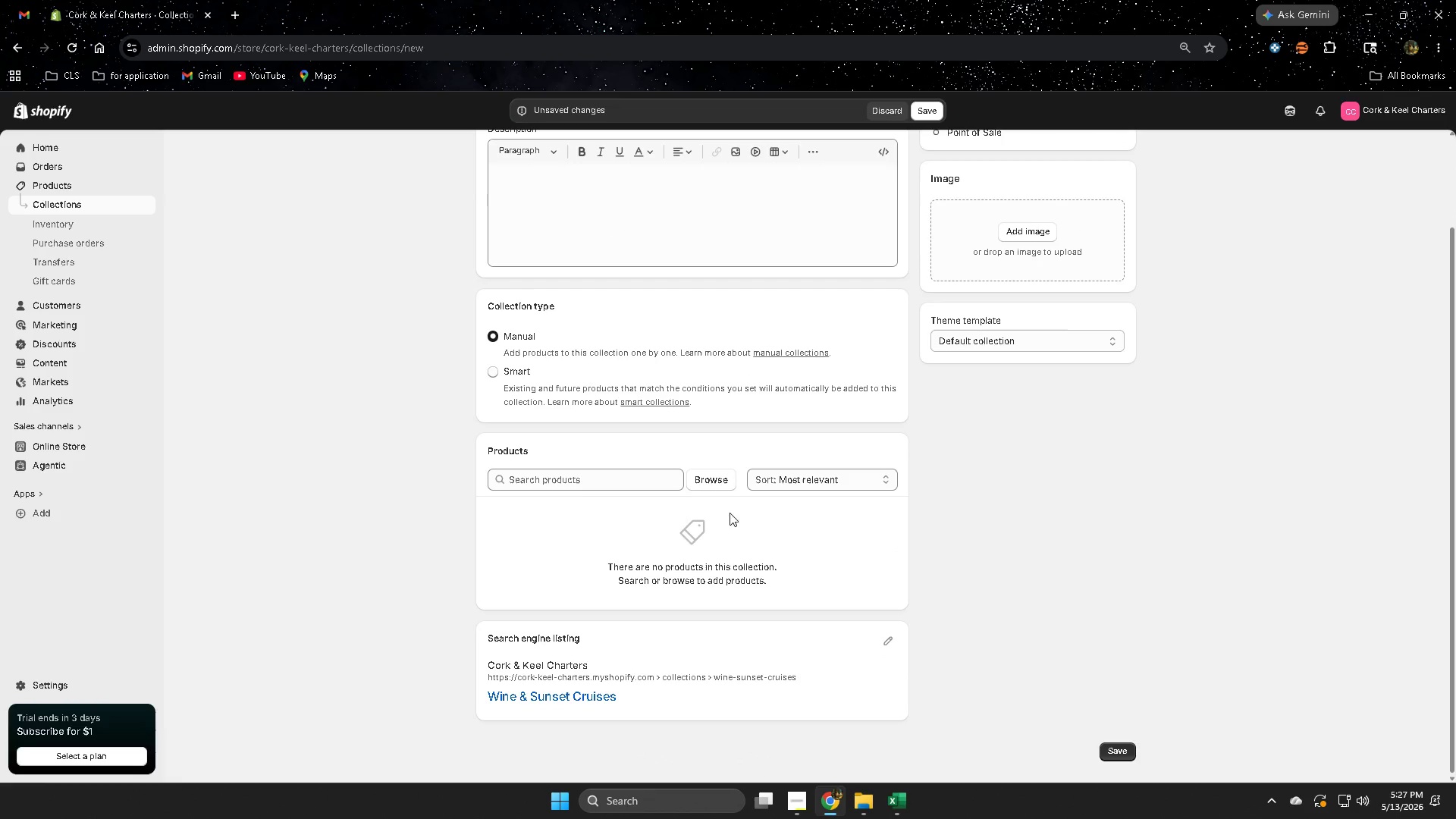 
left_click([720, 483])
 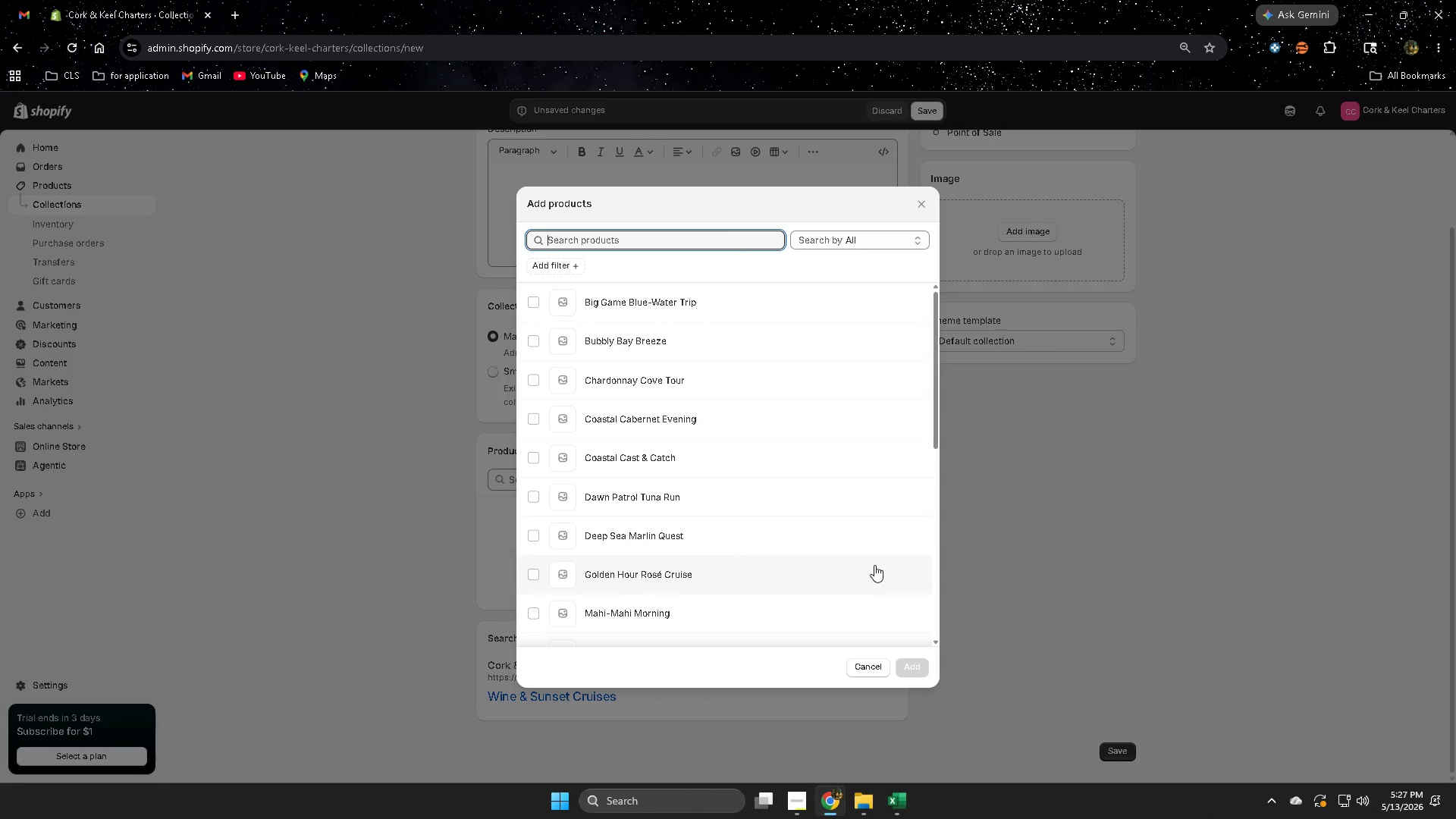 
scroll: coordinate [864, 535], scroll_direction: down, amount: 6.0
 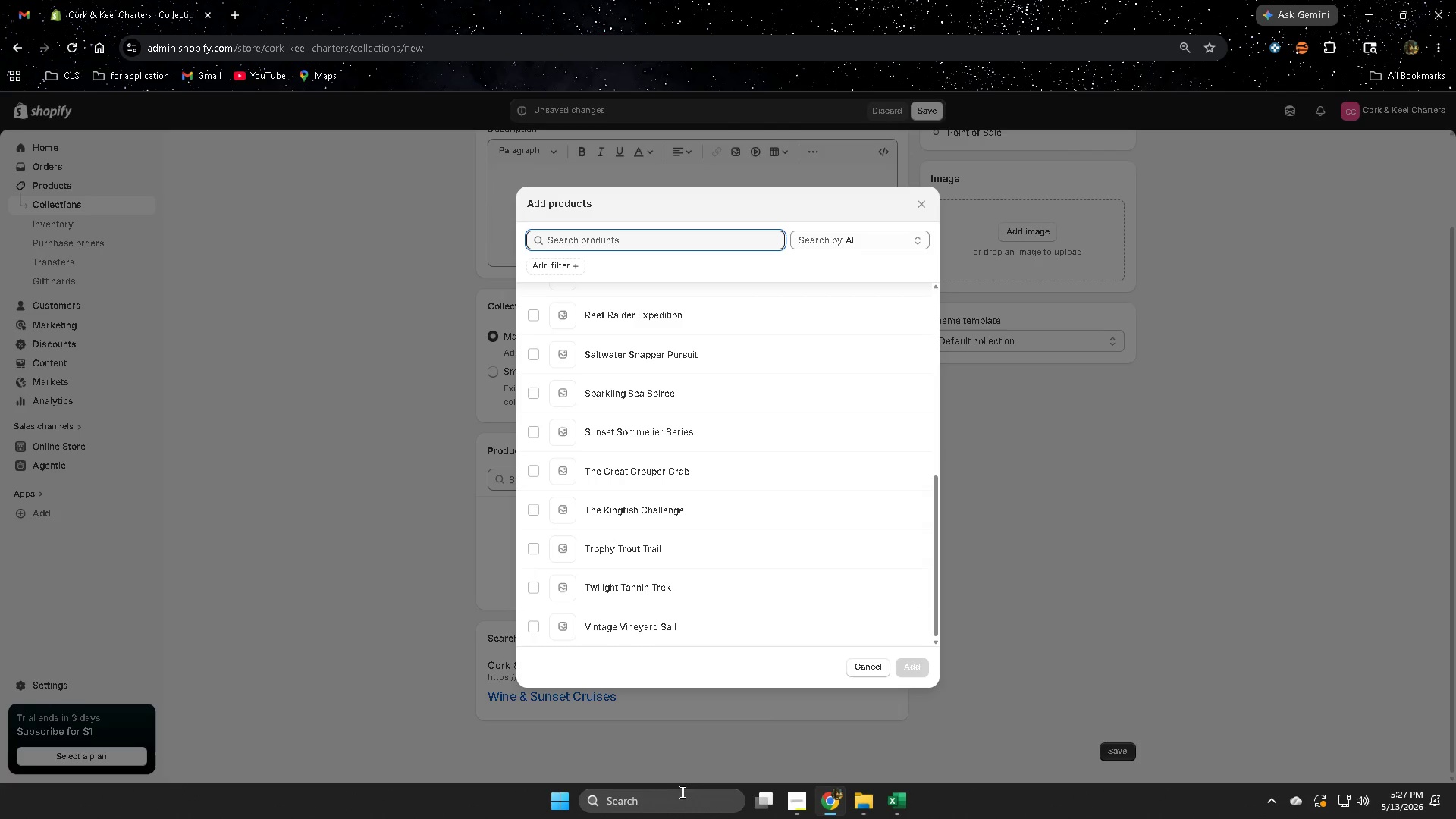 
left_click([679, 792])
 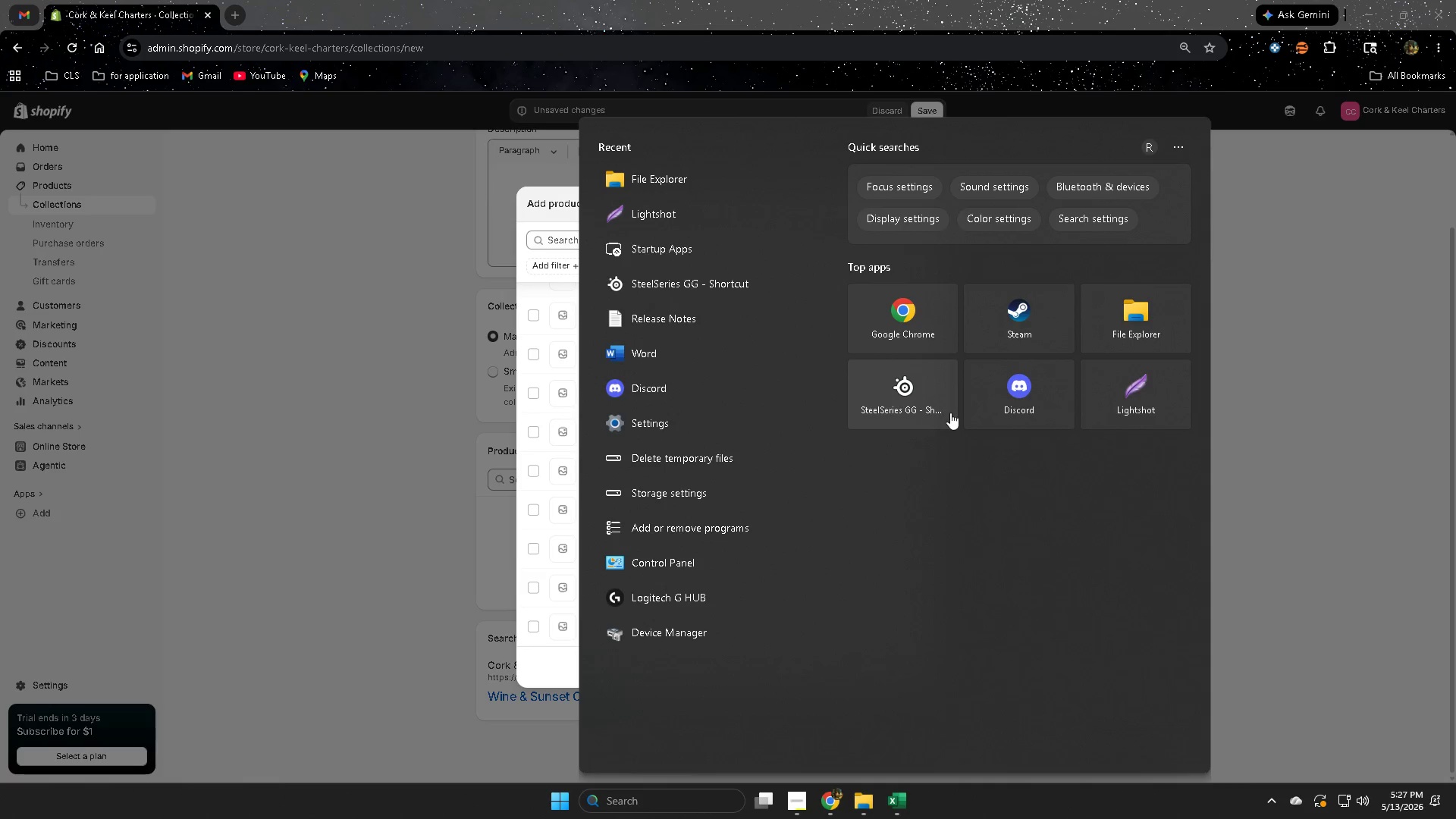 
type(no)
 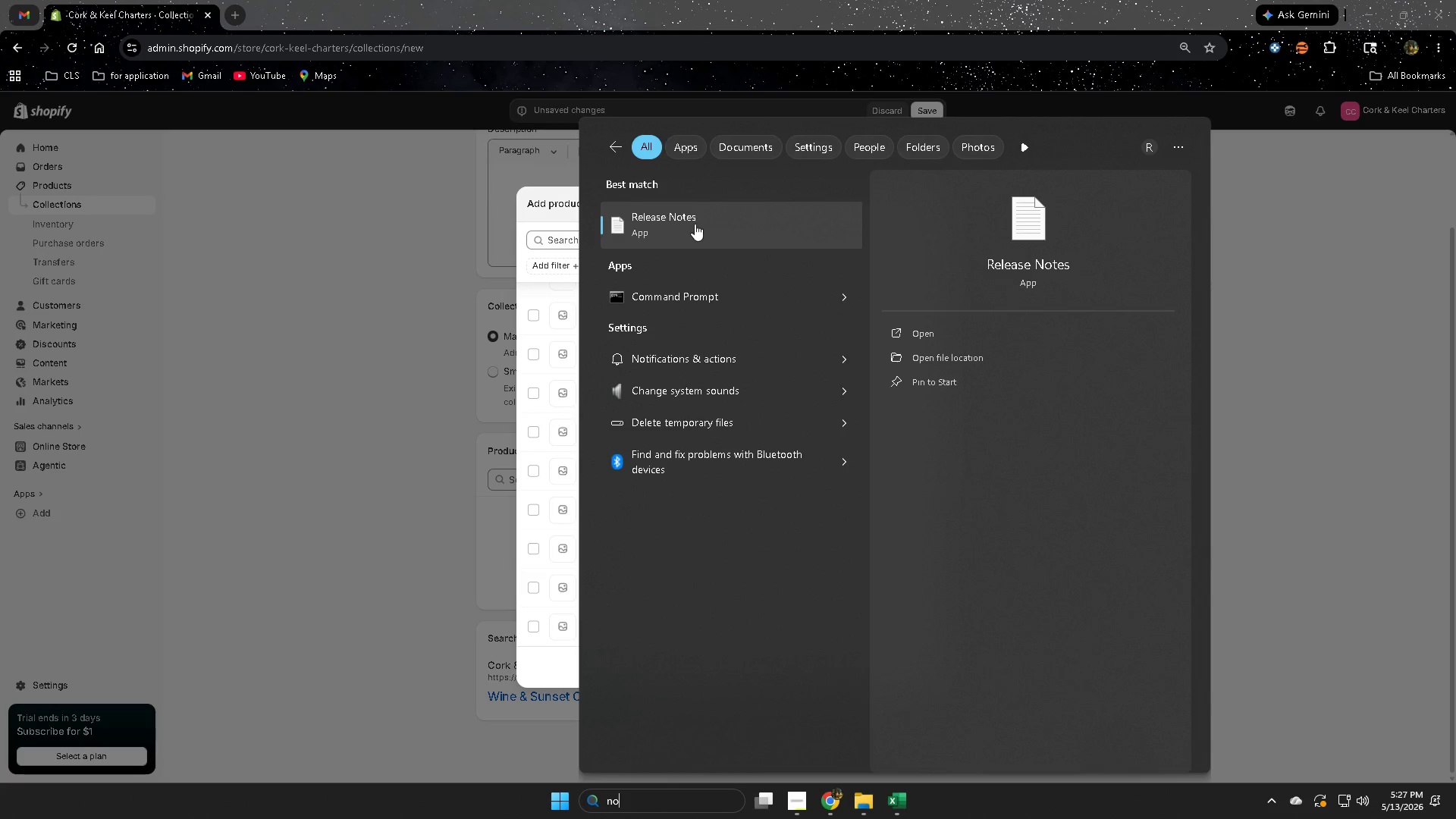 
left_click([695, 222])
 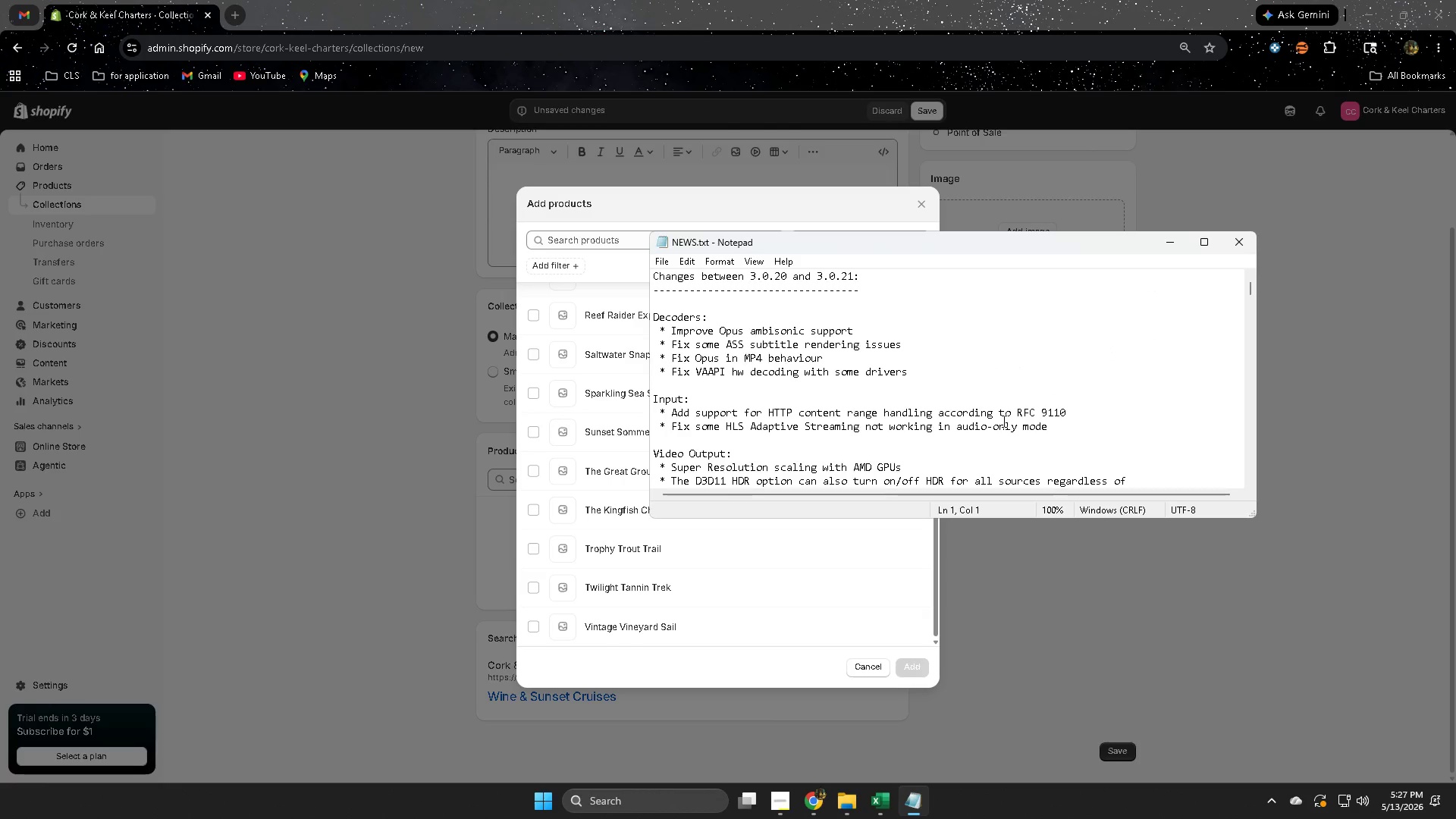 
key(Control+A)
 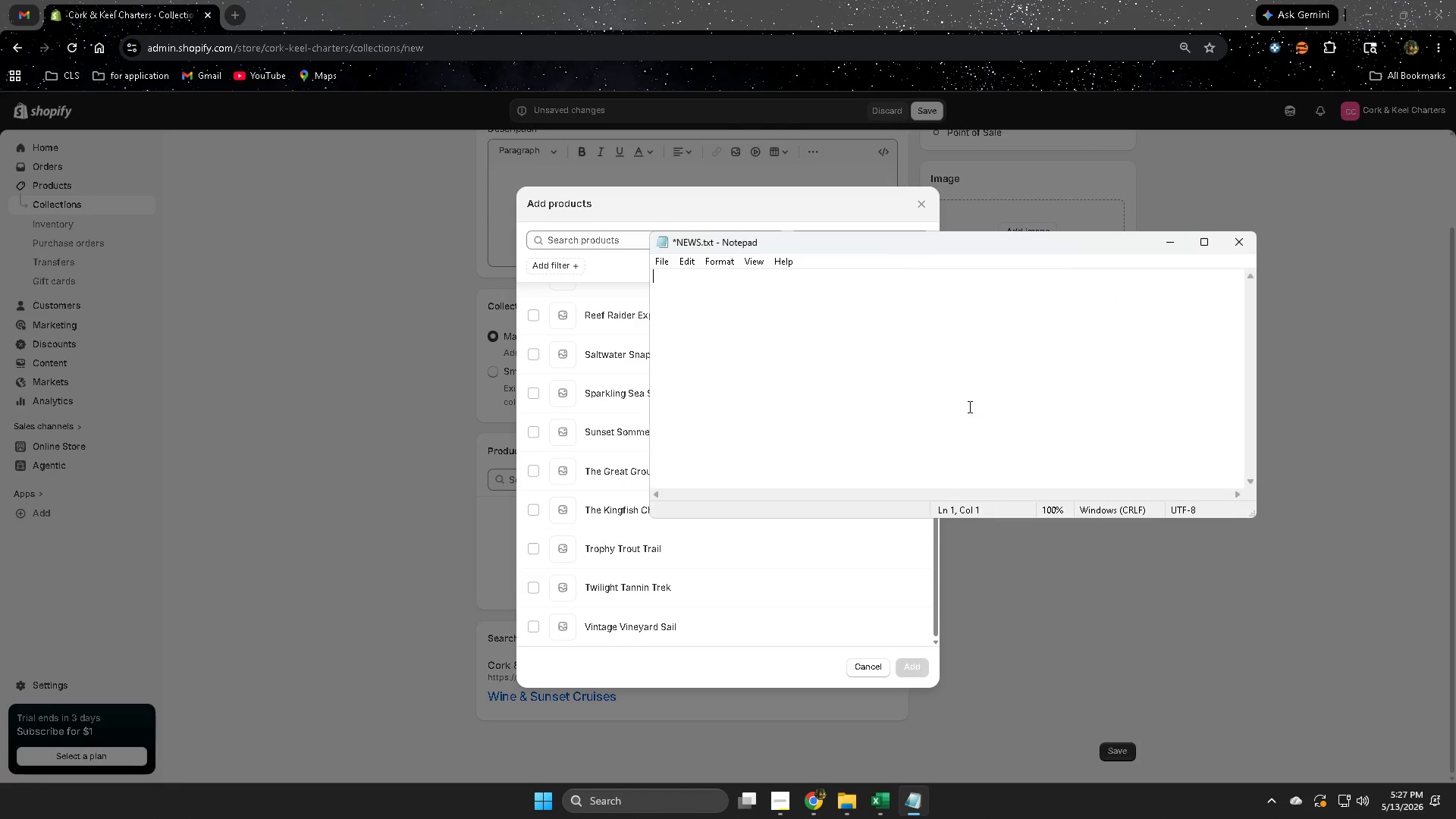 
key(Delete)
 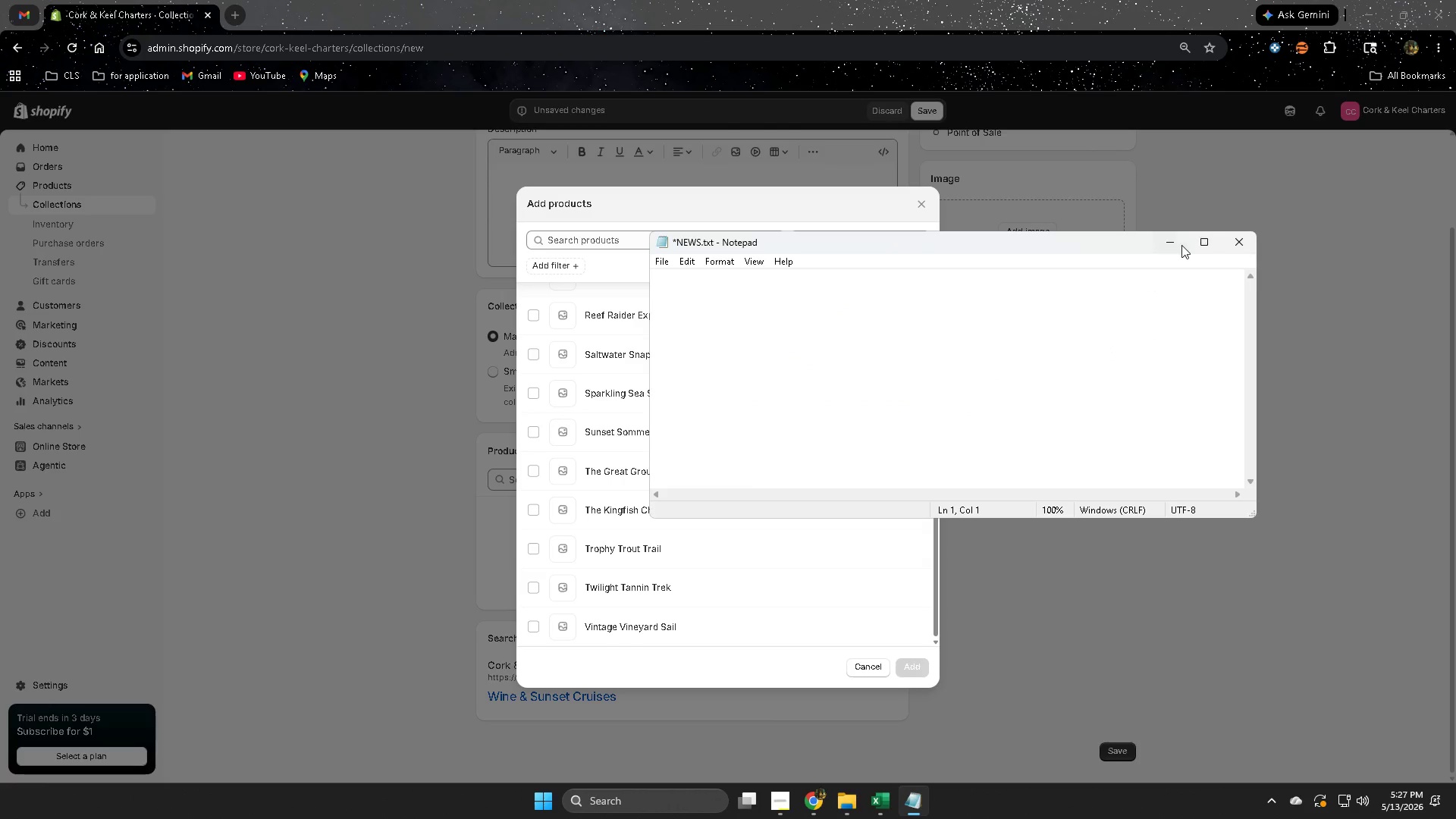 
left_click([1167, 243])
 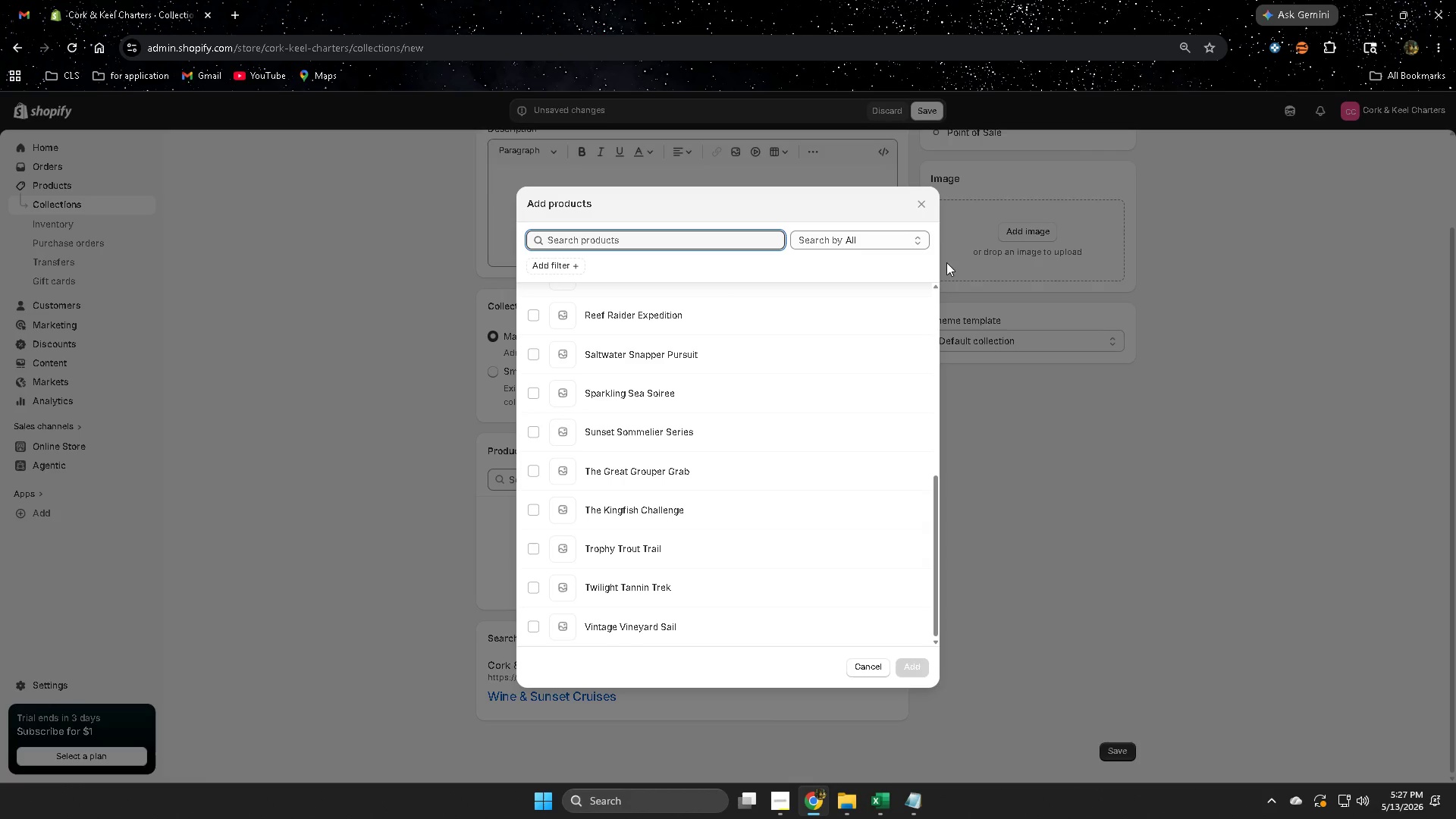 
left_click([920, 208])
 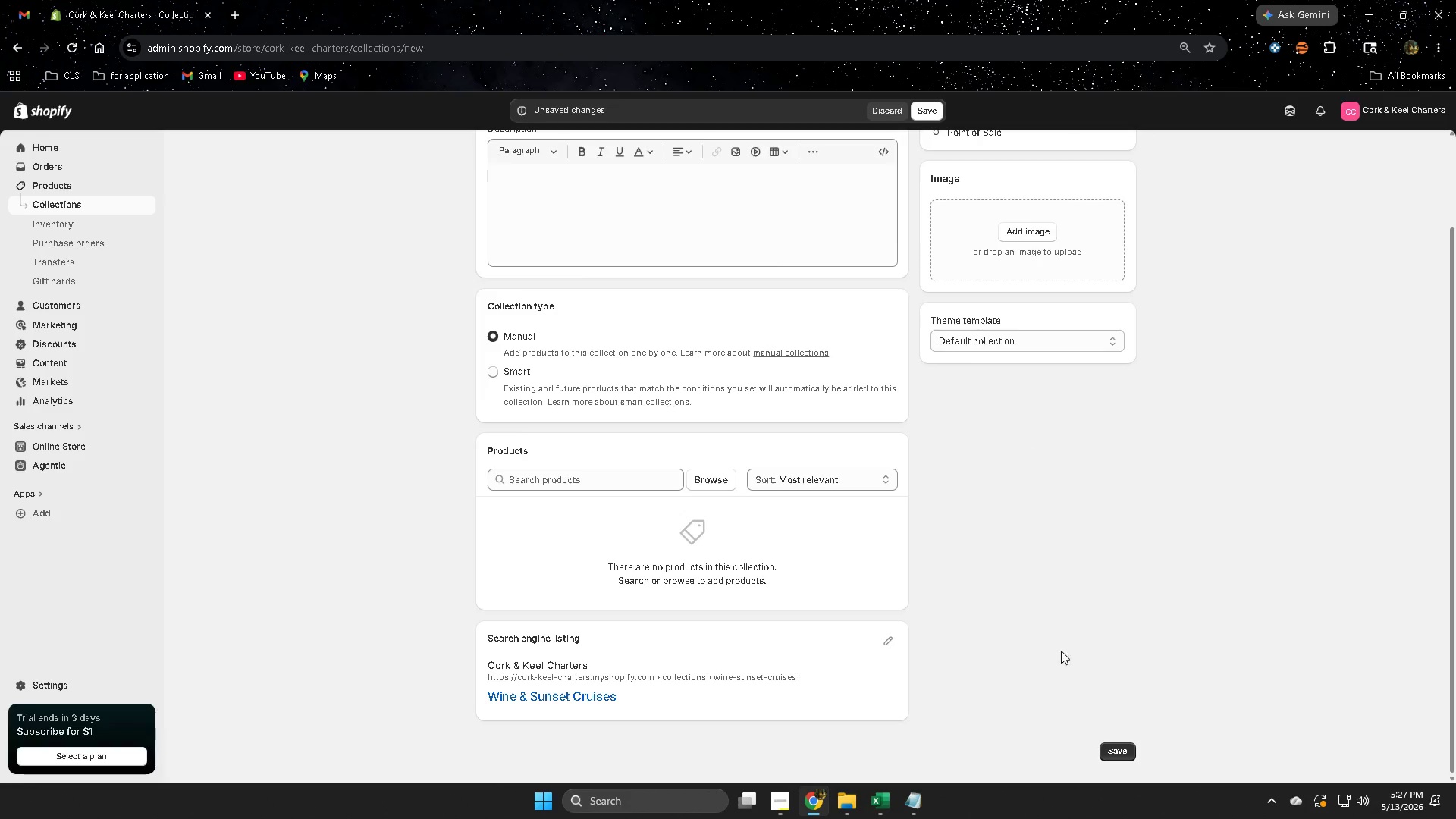 
scroll: coordinate [993, 596], scroll_direction: up, amount: 7.0
 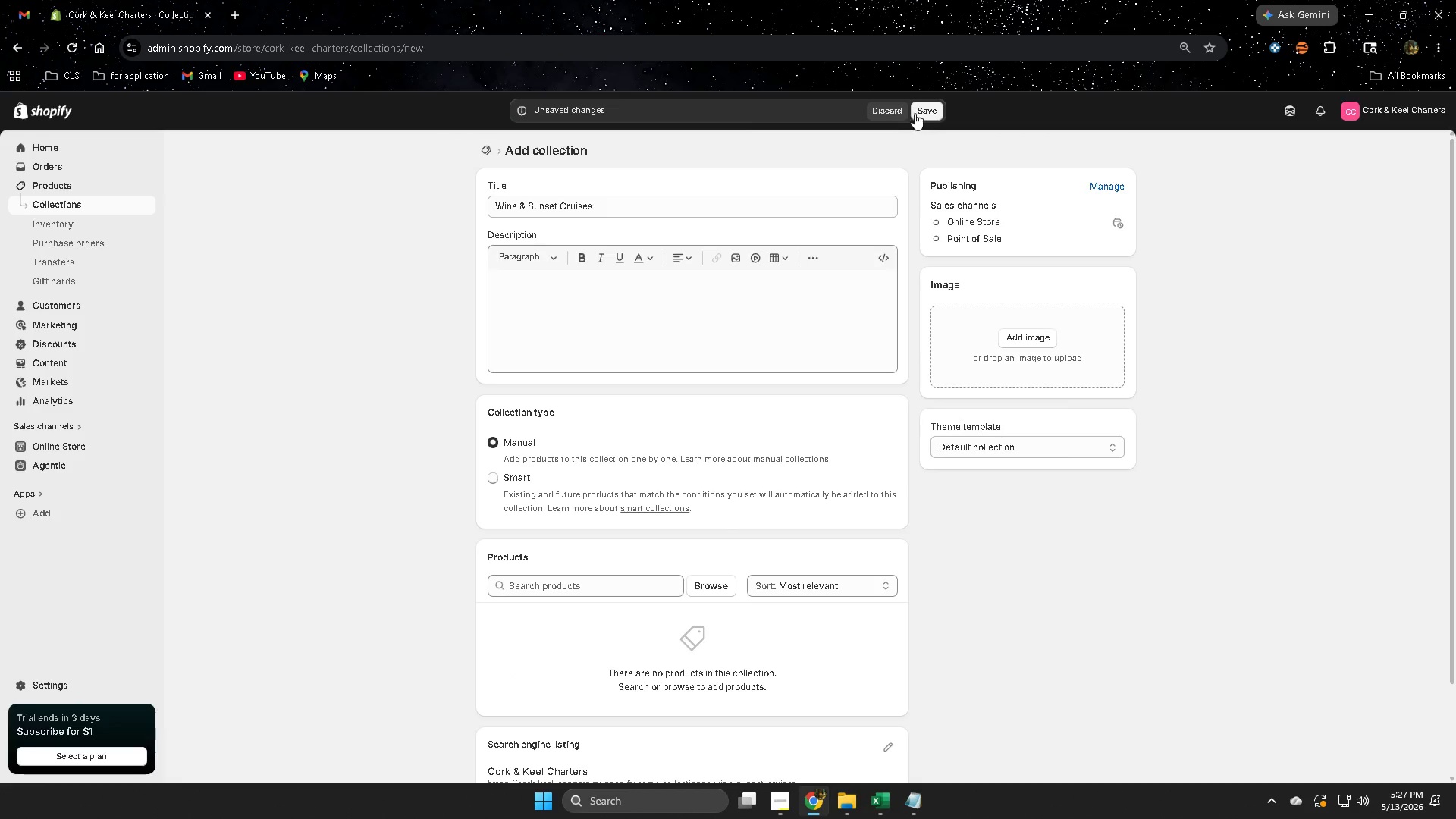 
left_click([921, 108])
 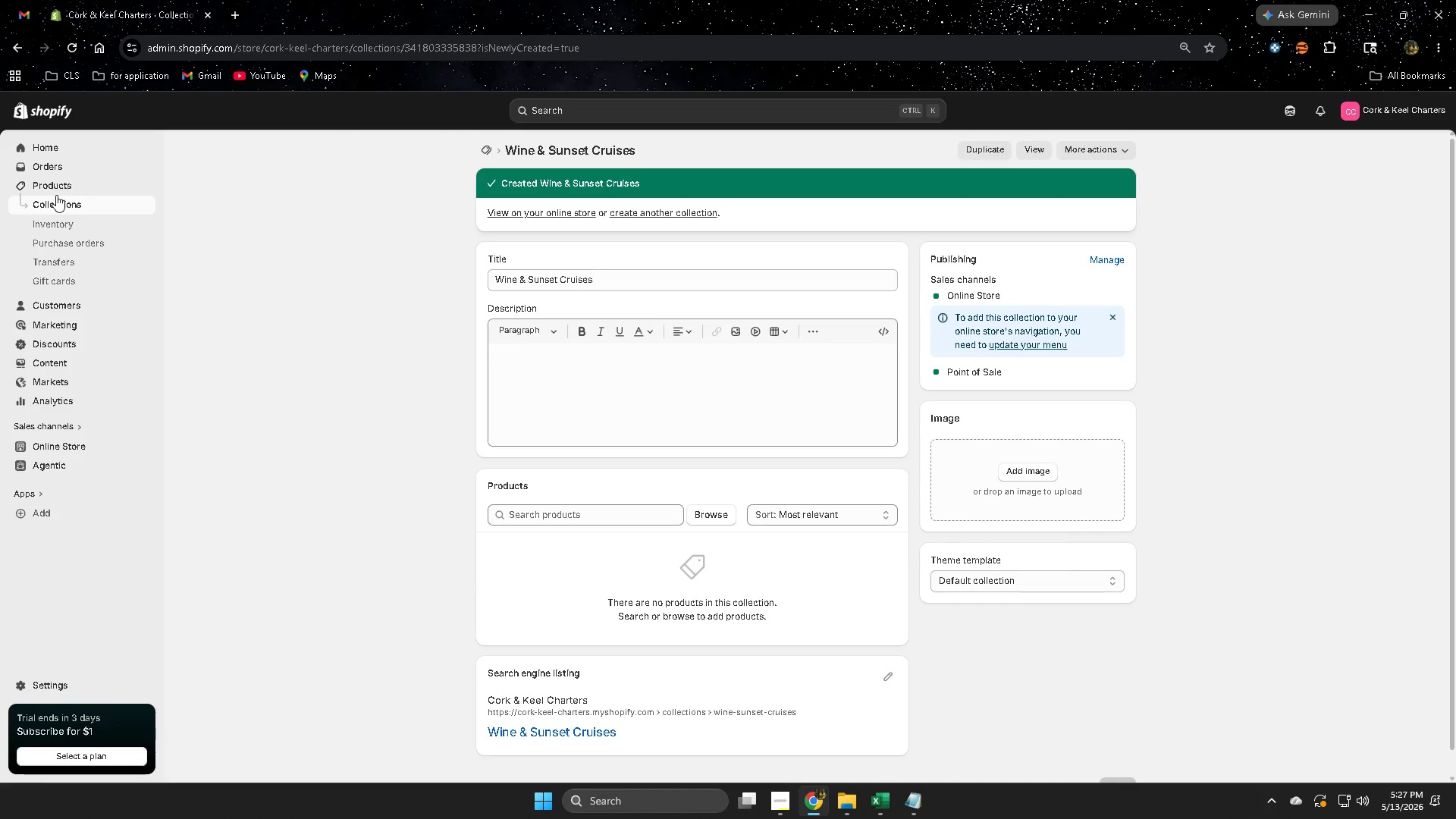 
wait(5.92)
 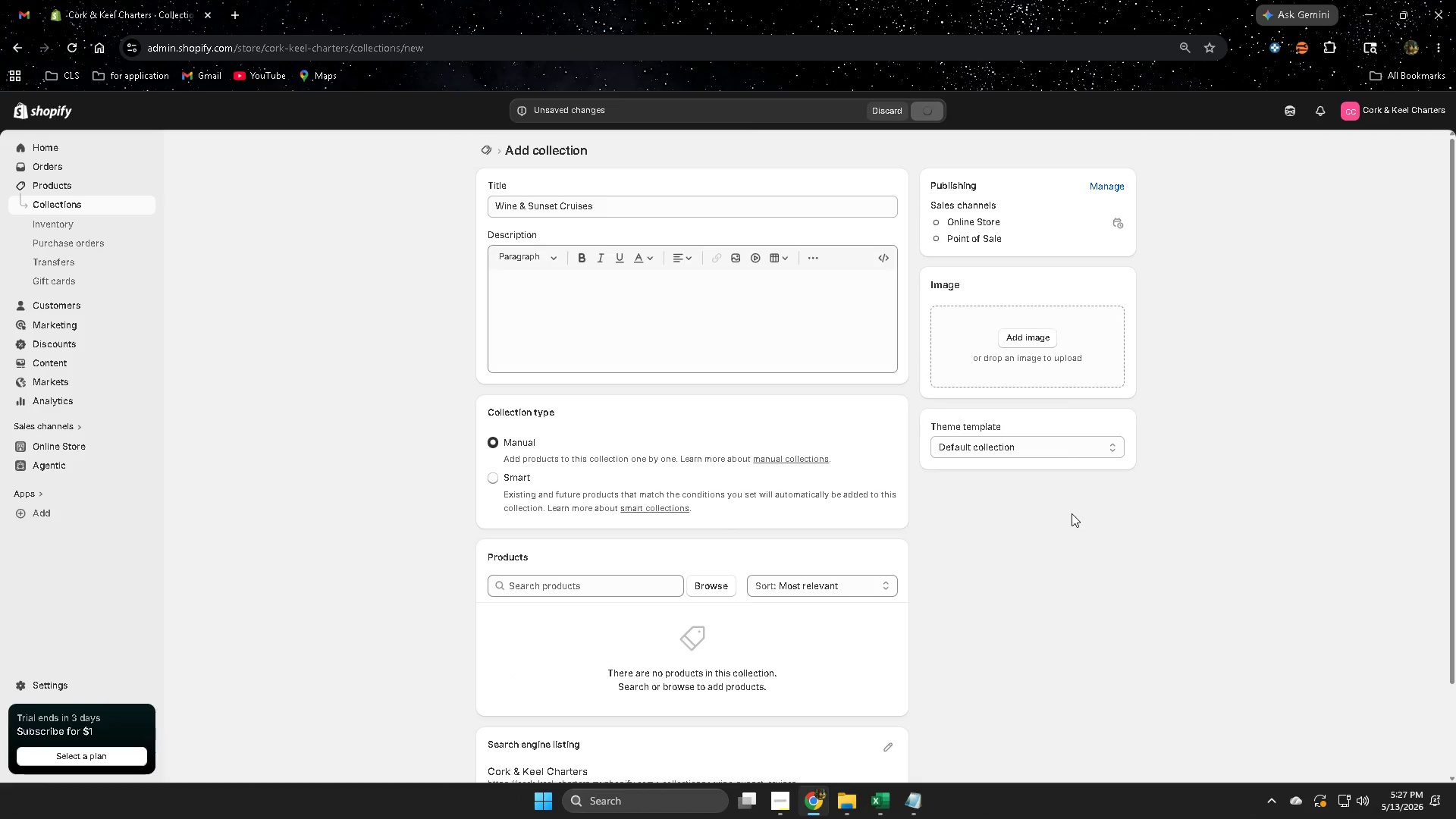 
left_click([60, 207])
 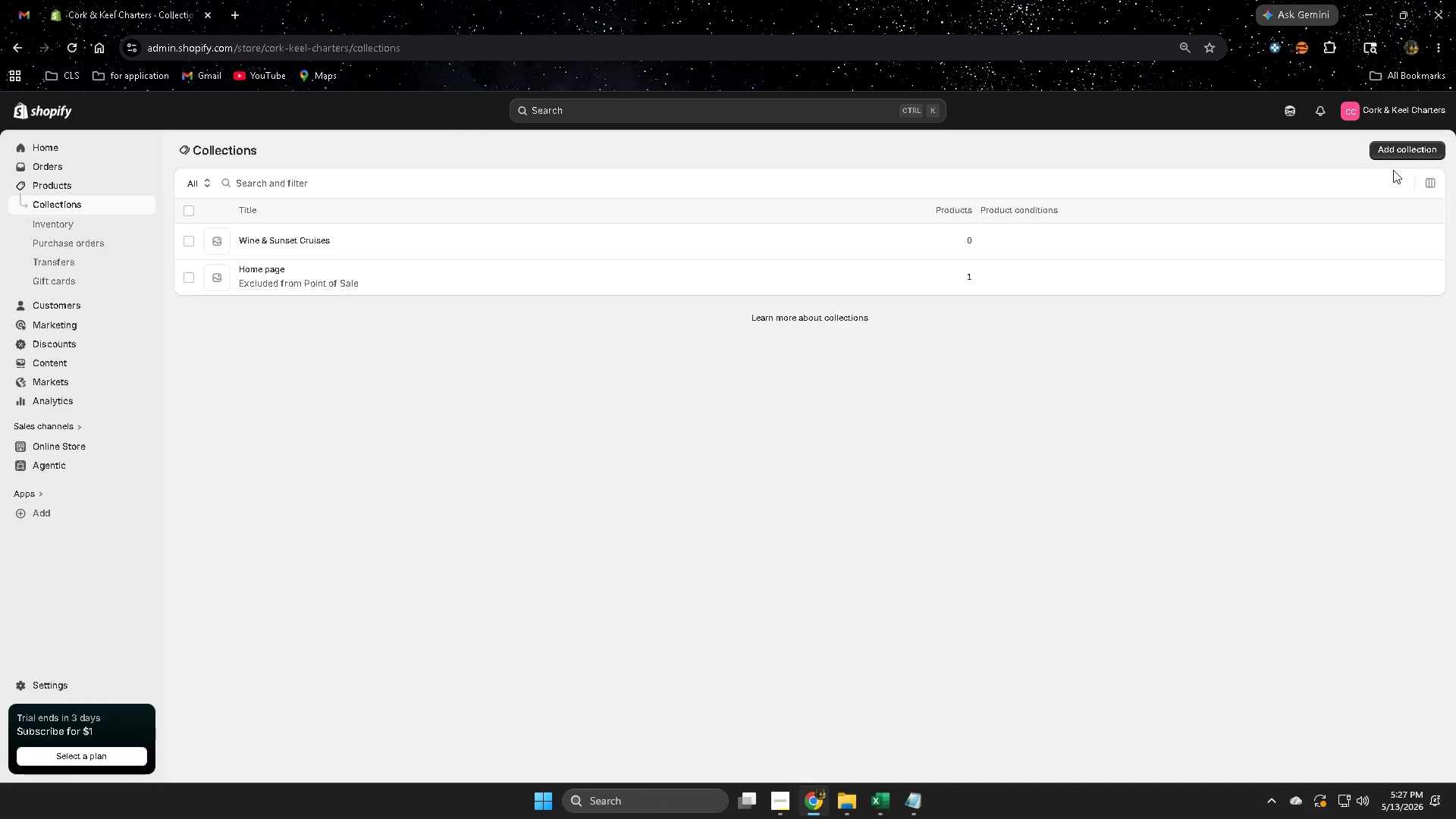 
left_click([1393, 149])
 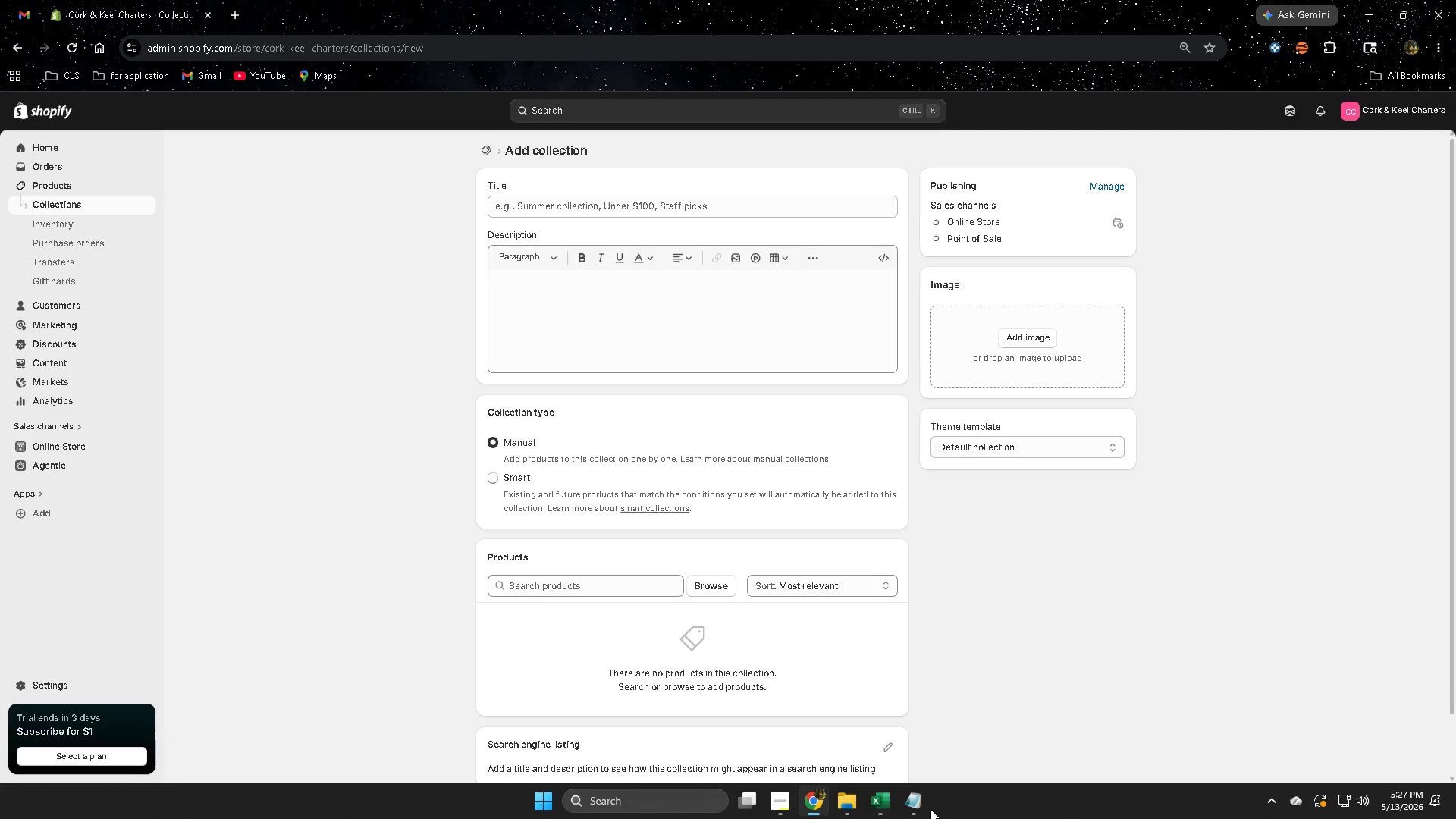 
left_click([885, 804])
 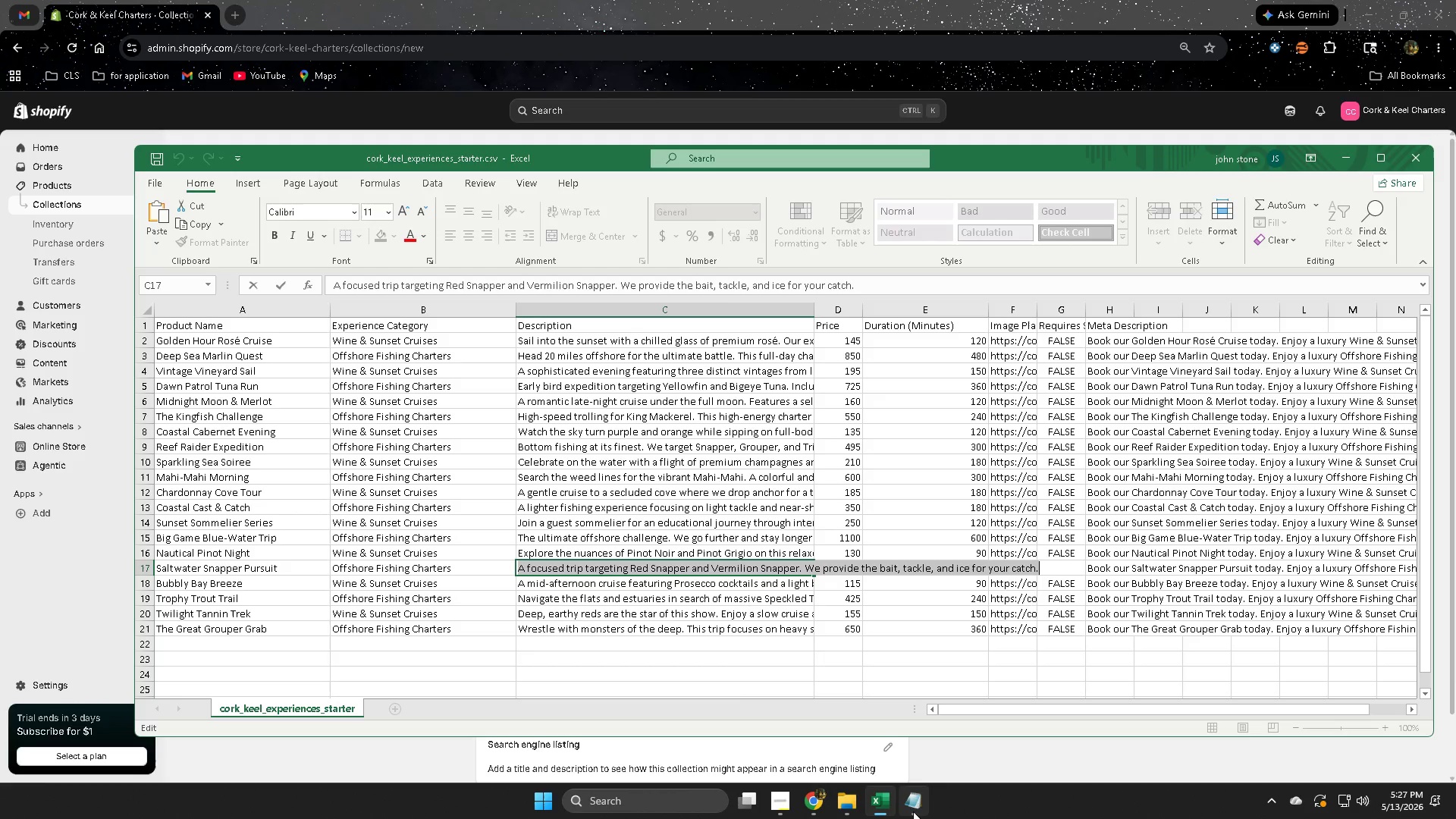 
left_click([784, 802])